 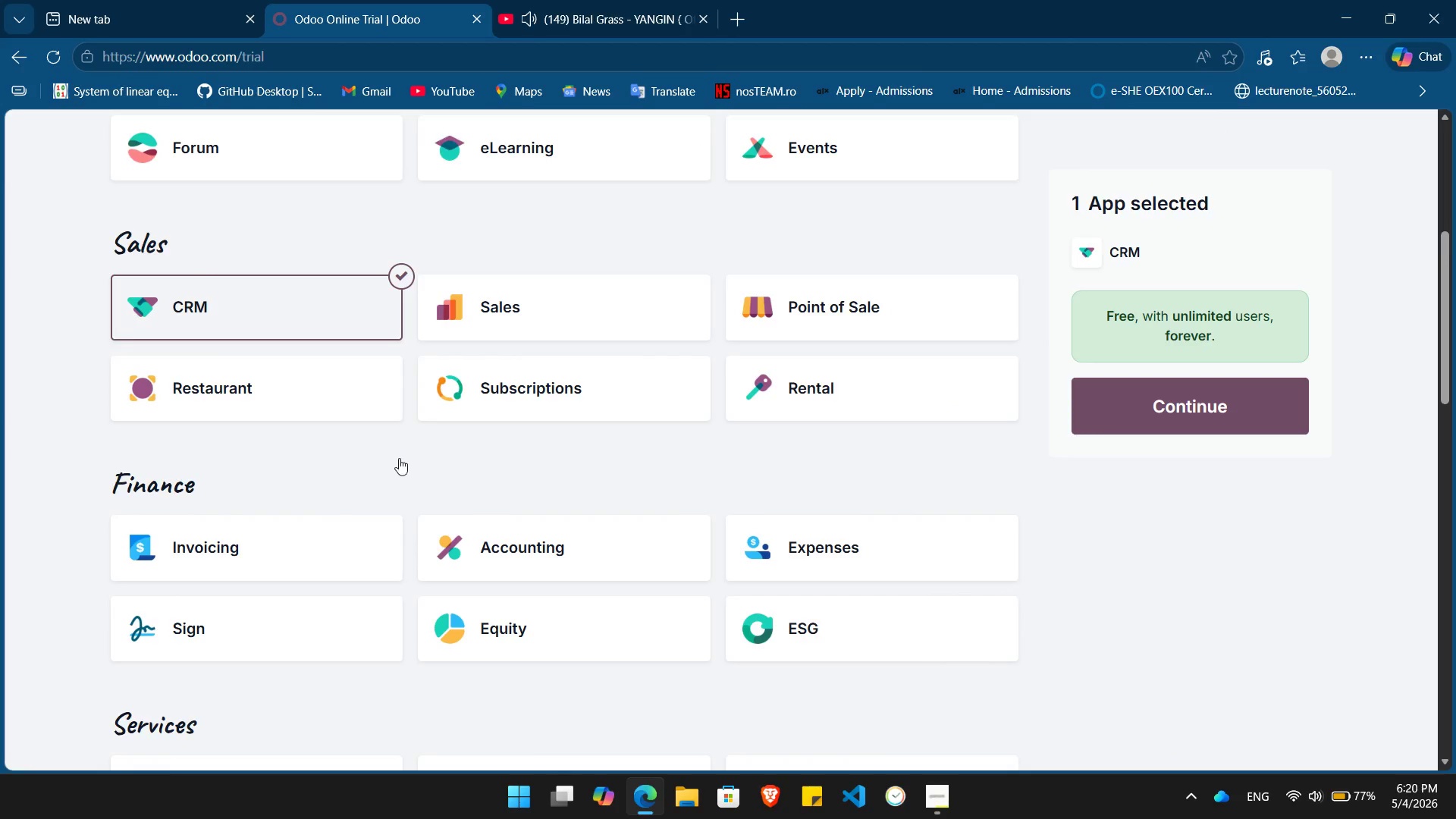 
left_click([322, 516])
 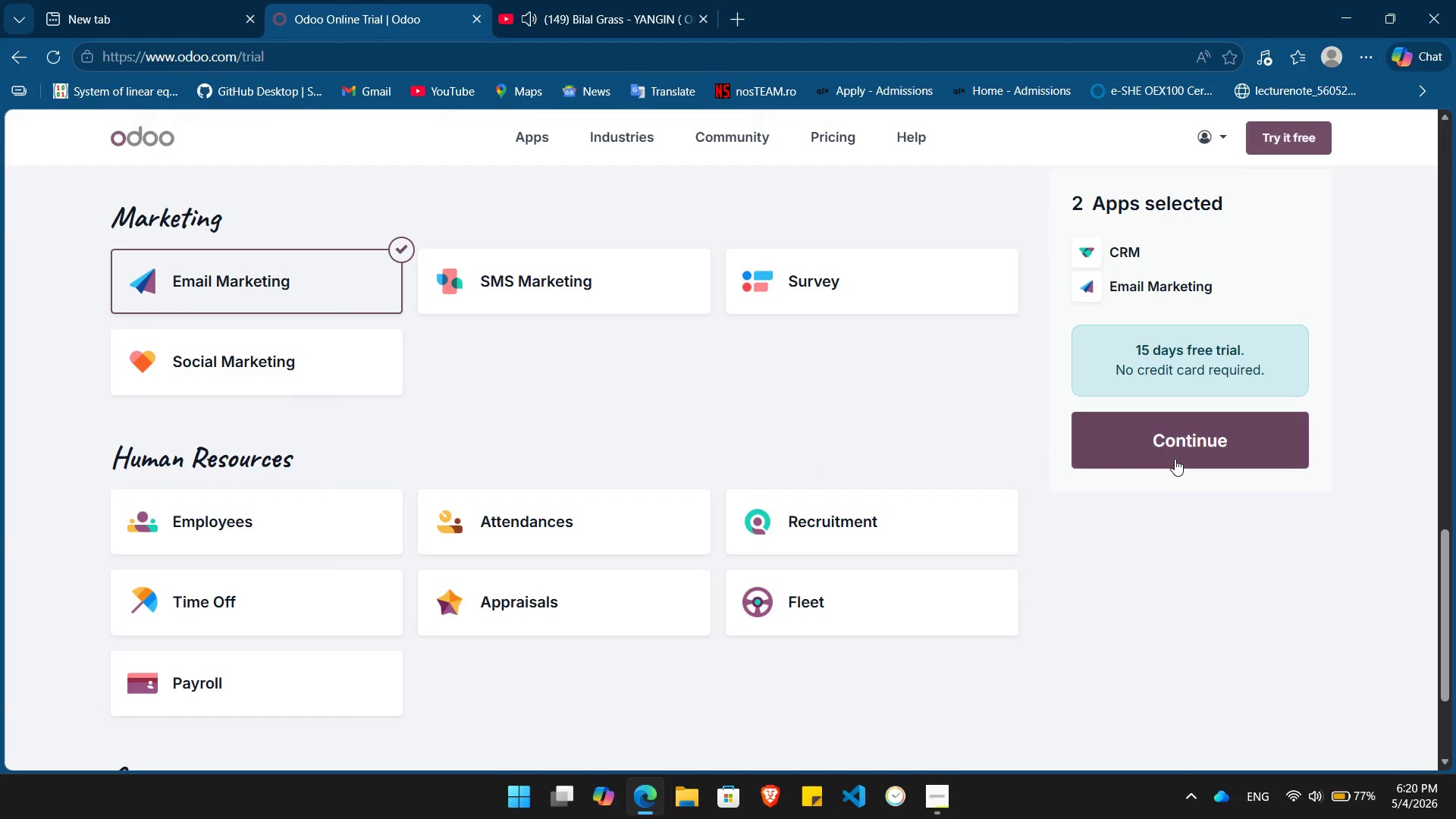 
left_click([1189, 450])
 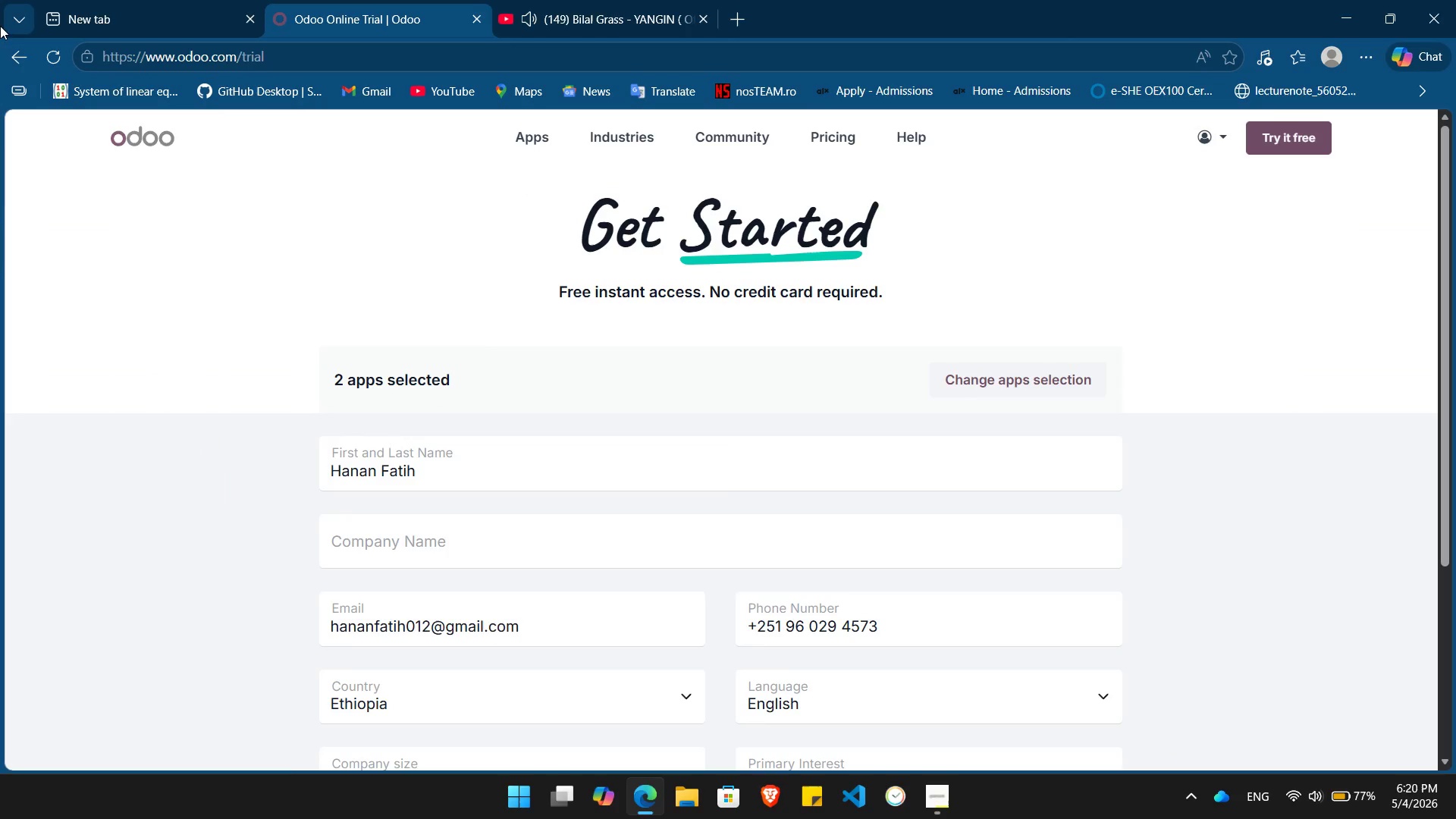 
left_click([11, 52])
 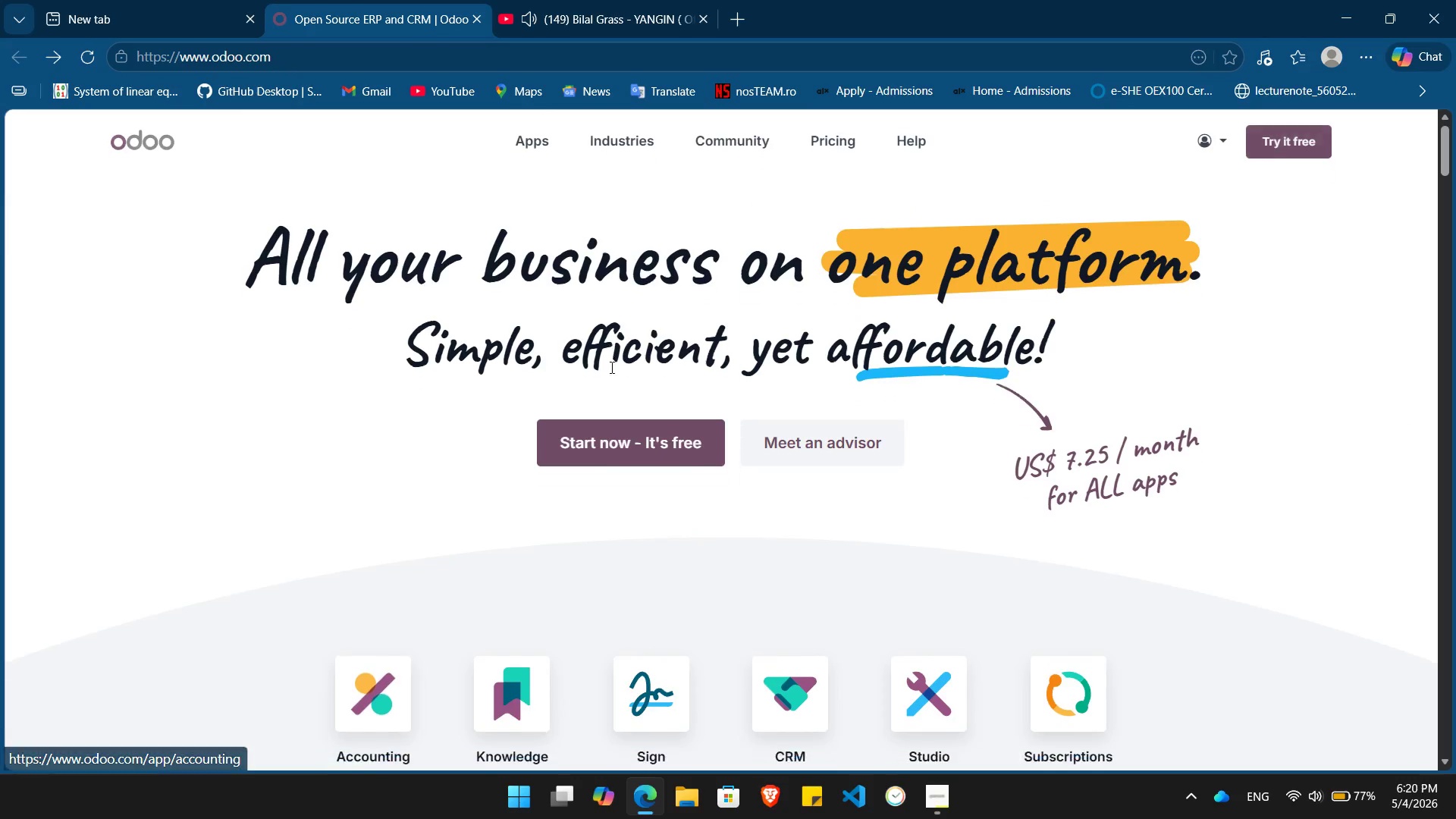 
left_click([593, 428])
 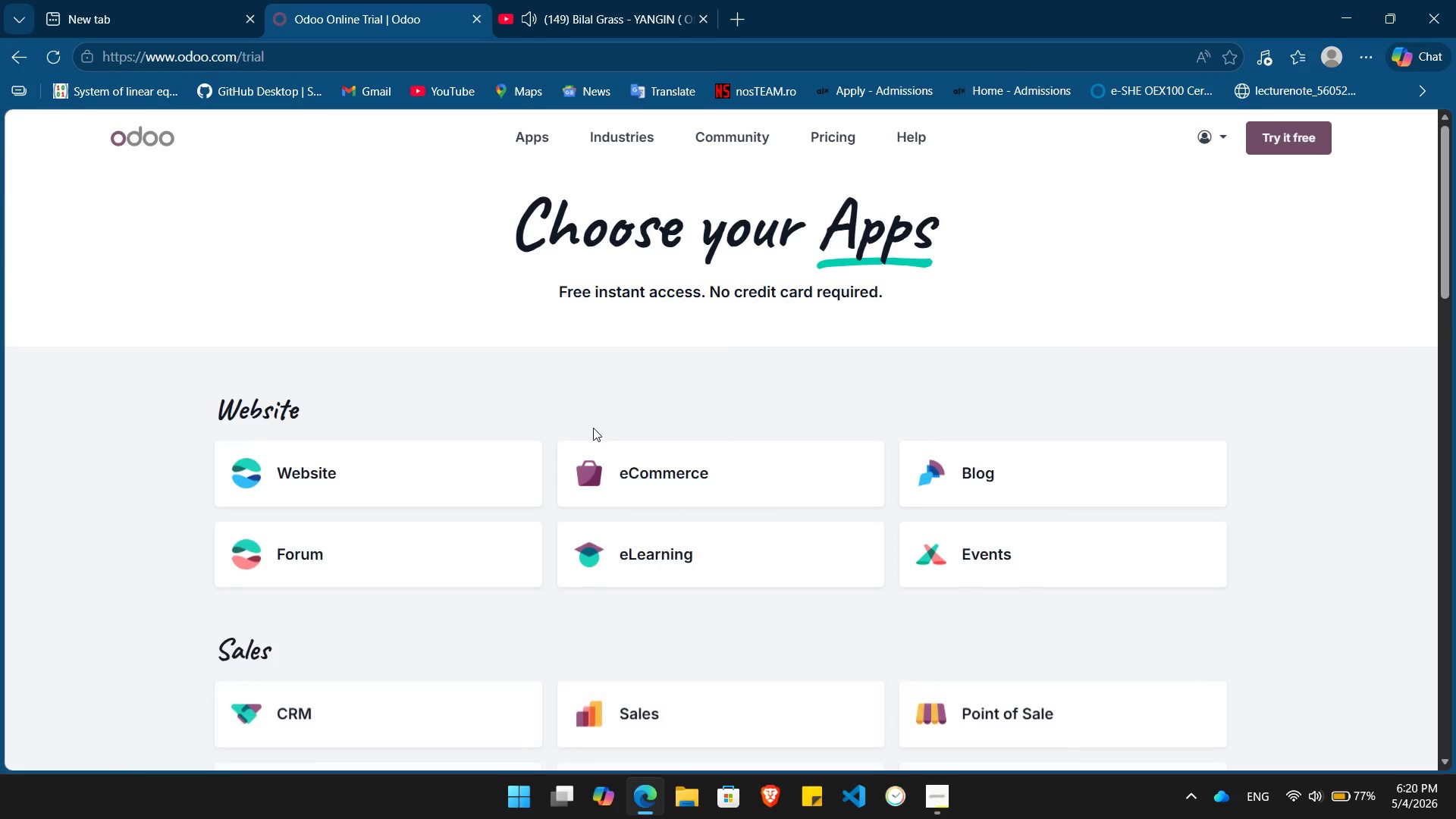 
left_click([422, 306])
 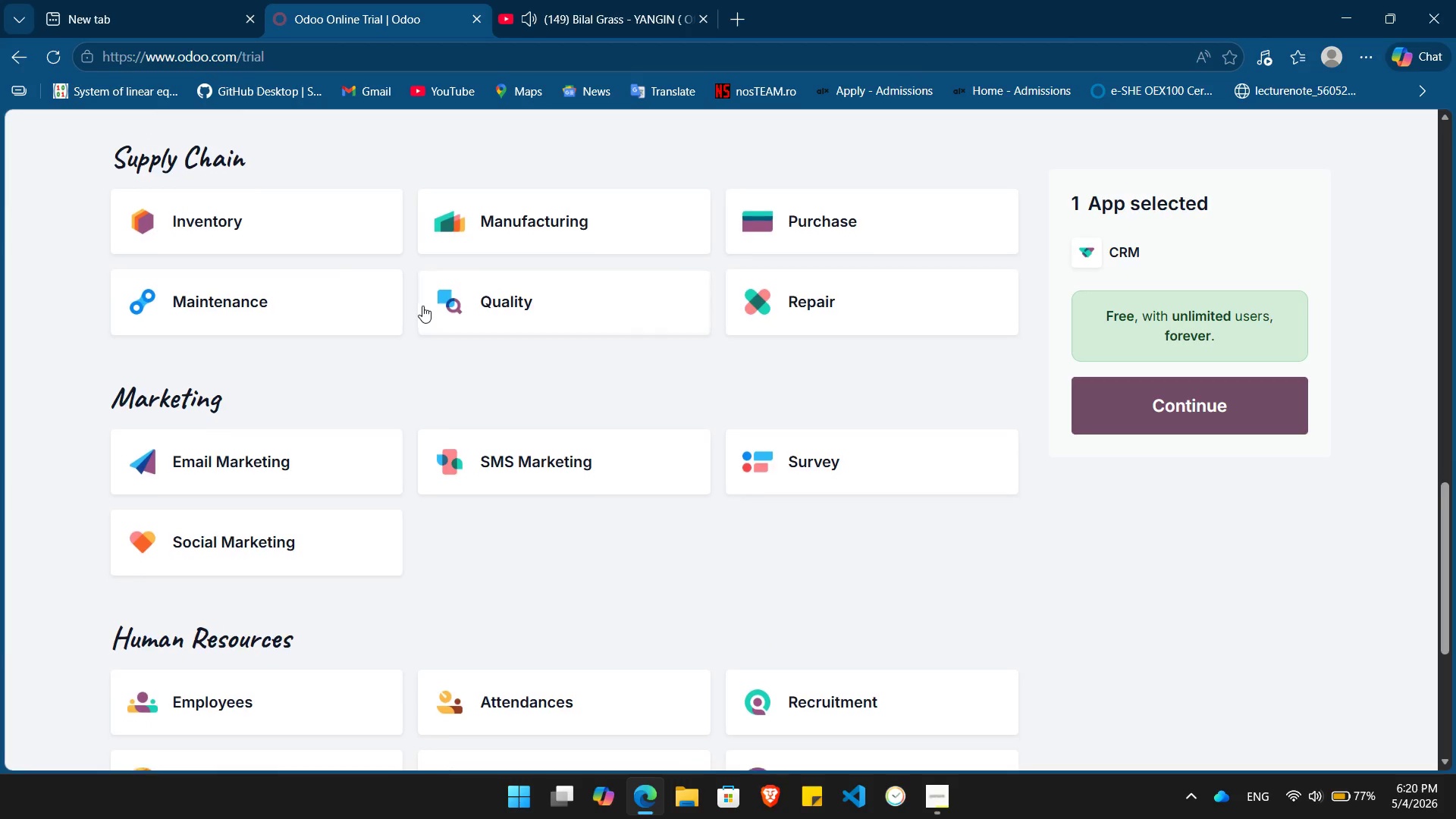 
left_click([344, 318])
 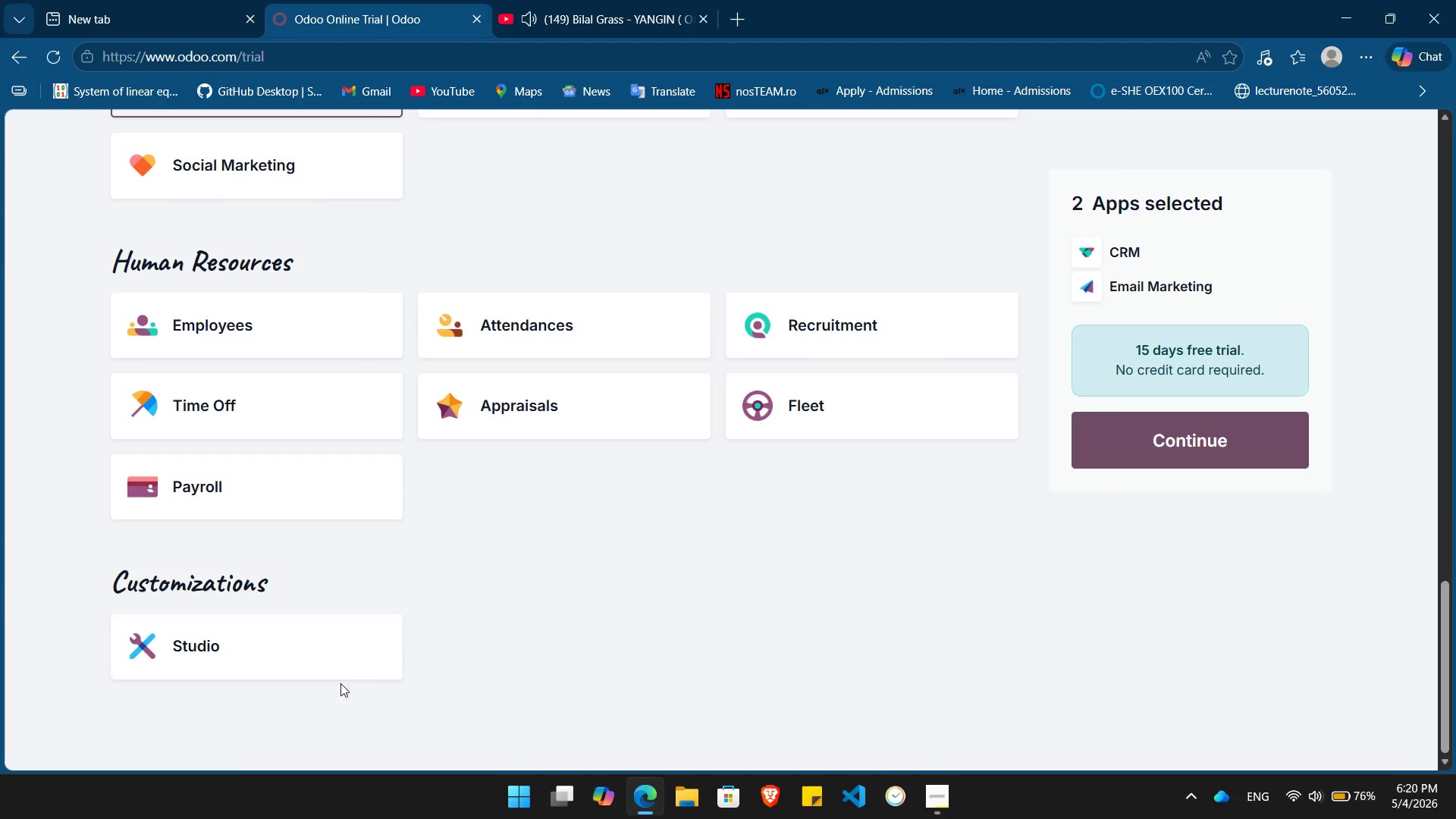 
left_click([313, 642])
 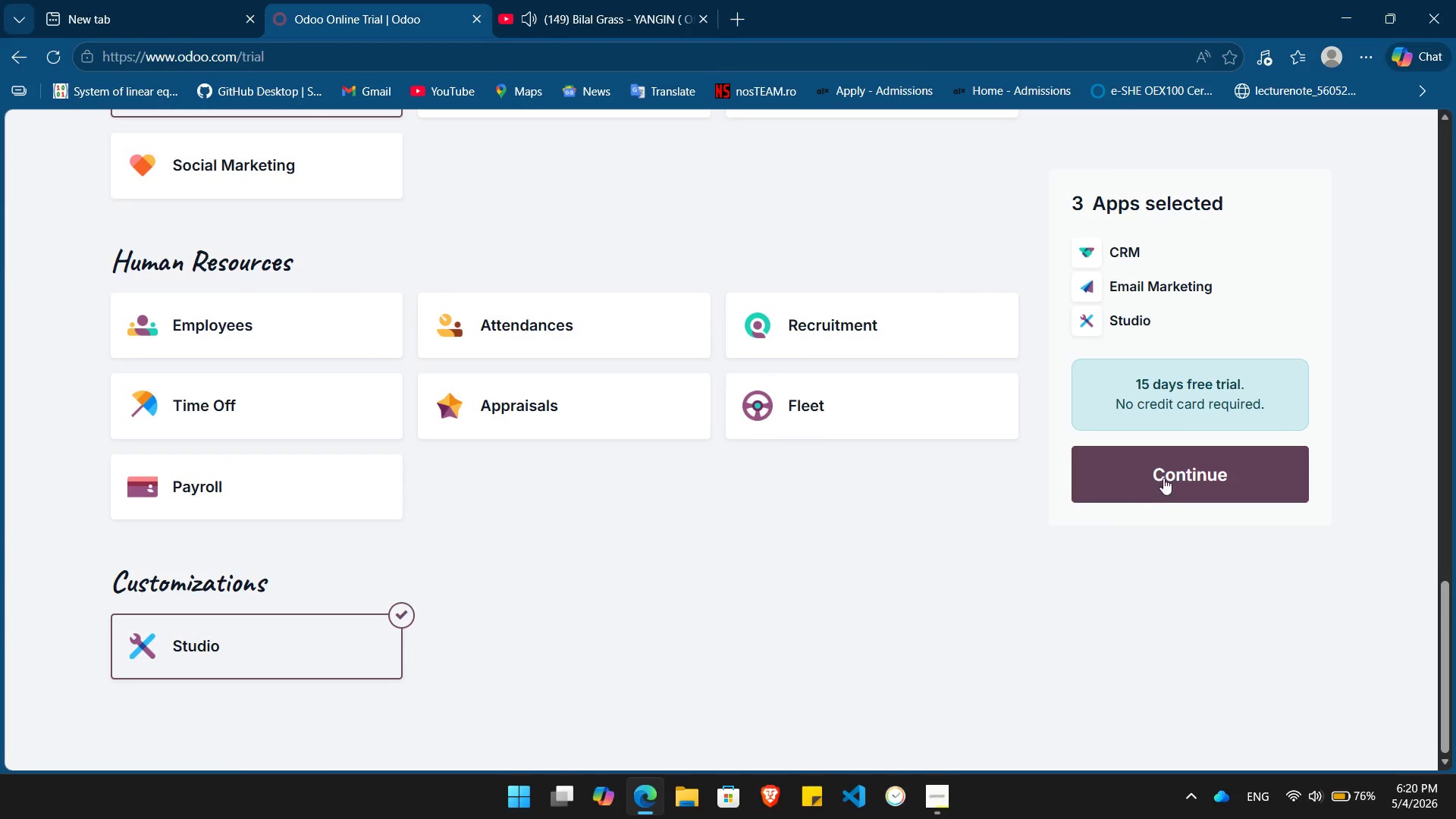 
left_click([1168, 476])
 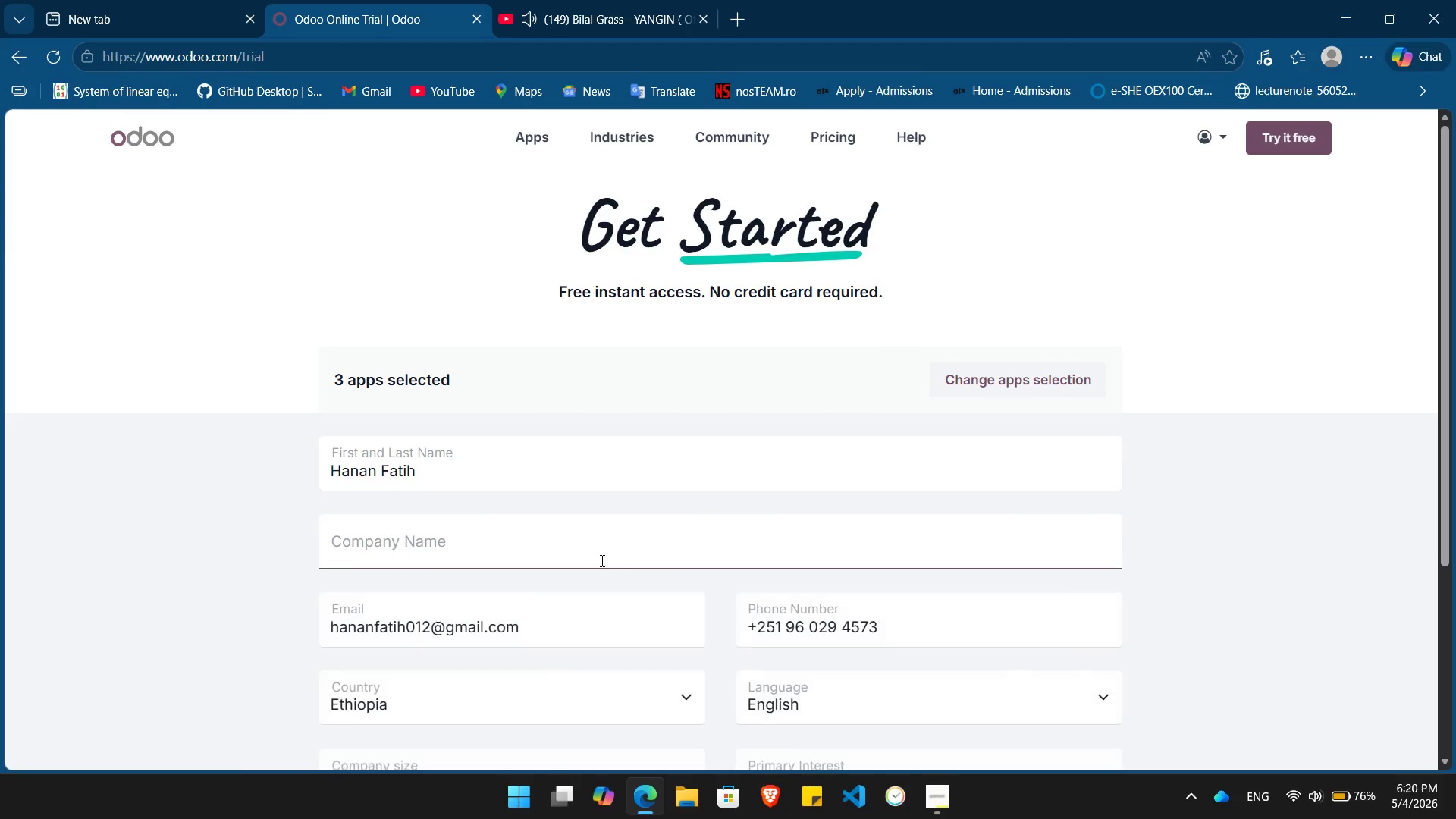 
left_click([585, 553])
 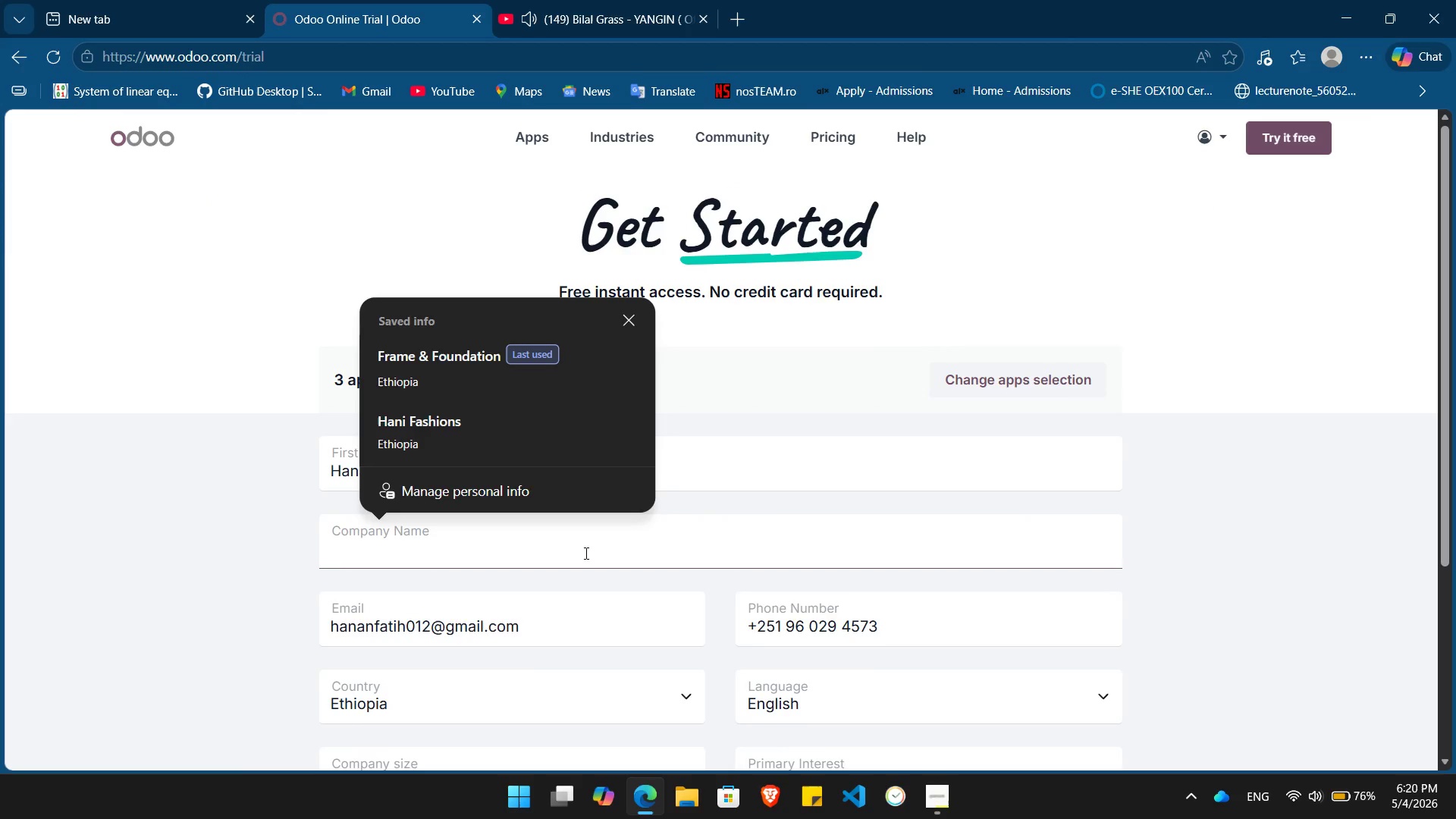 
key(Control+ControlLeft)
 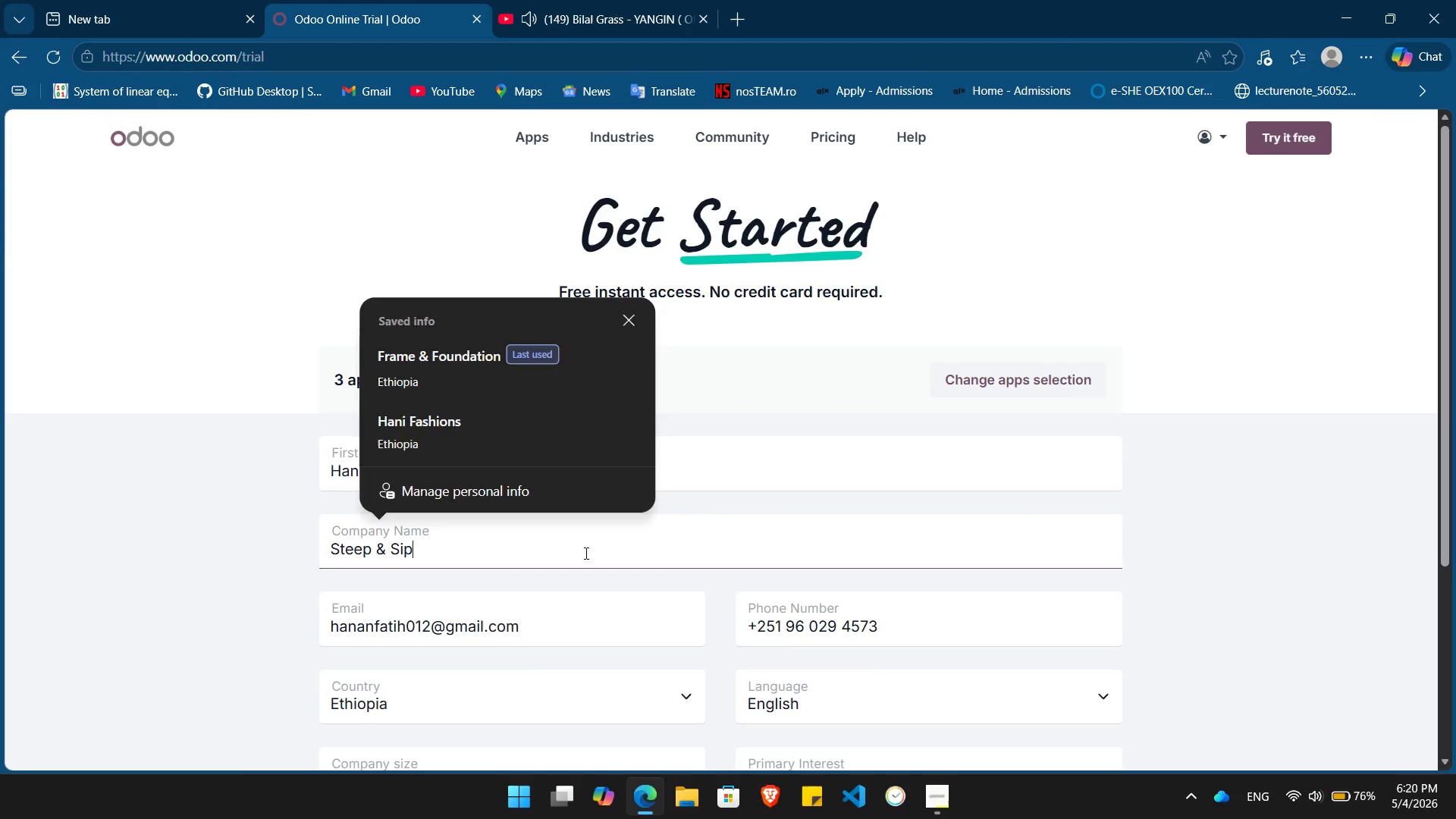 
key(Control+V)
 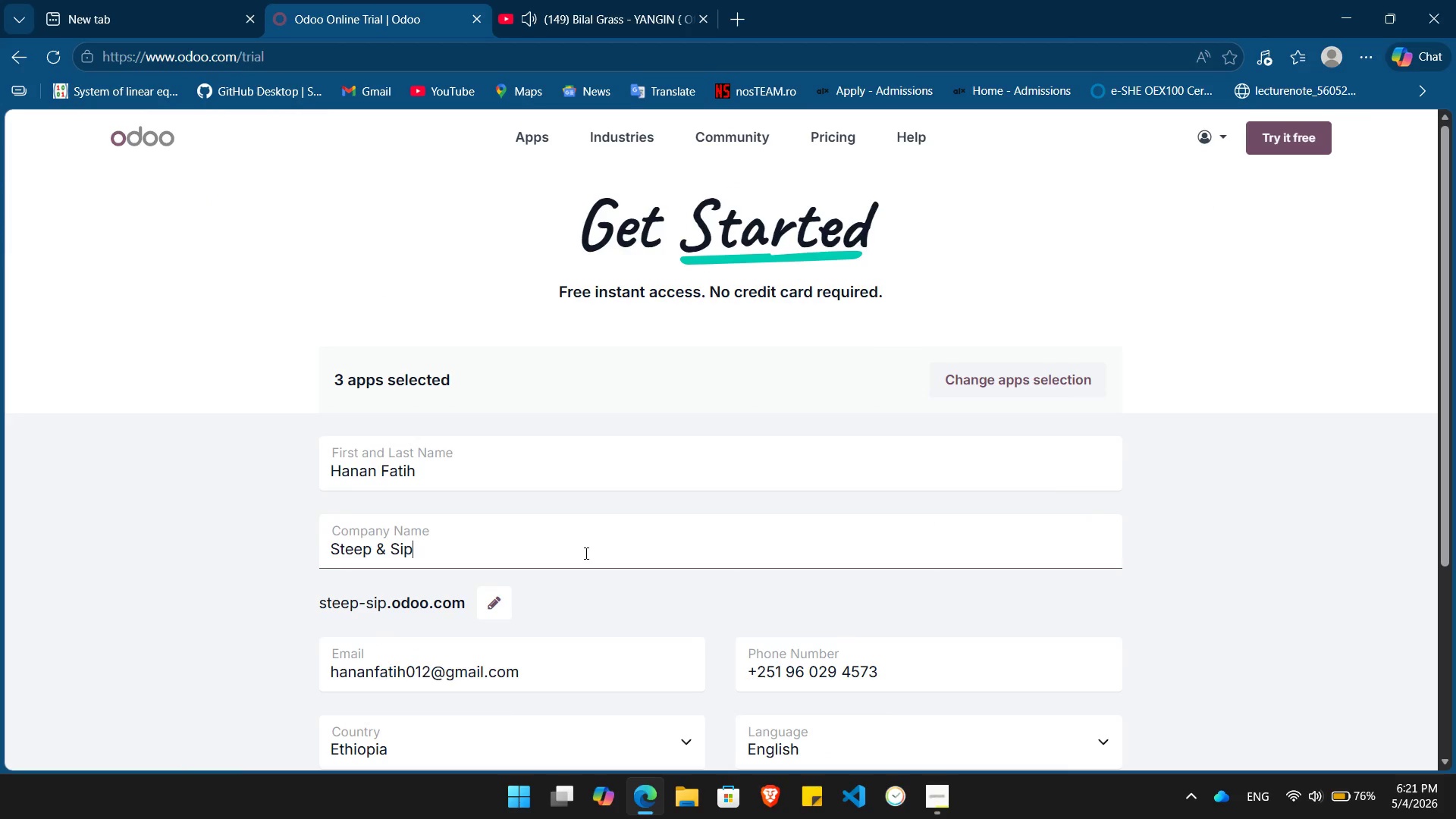 
key(Enter)
 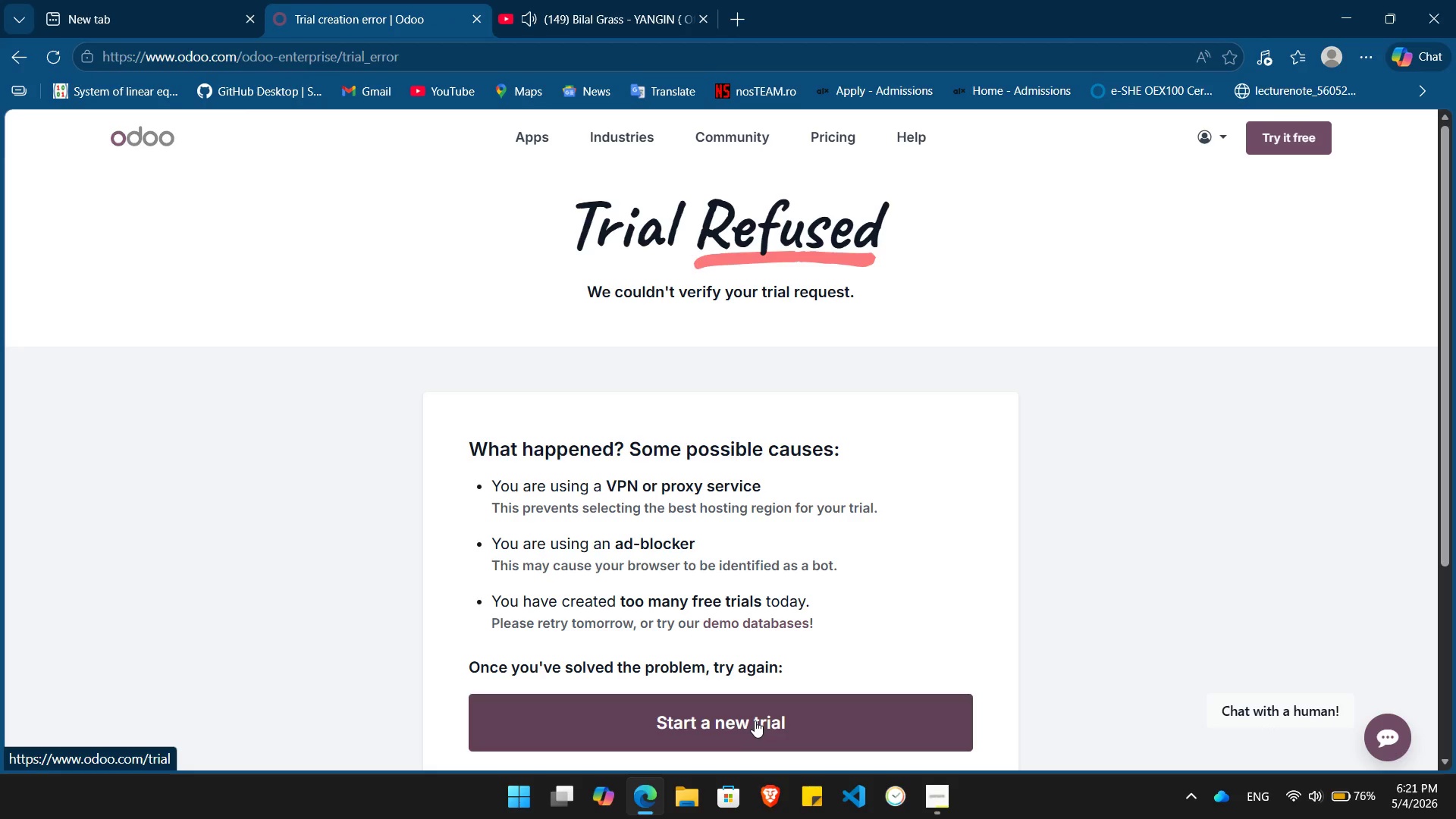 
wait(6.69)
 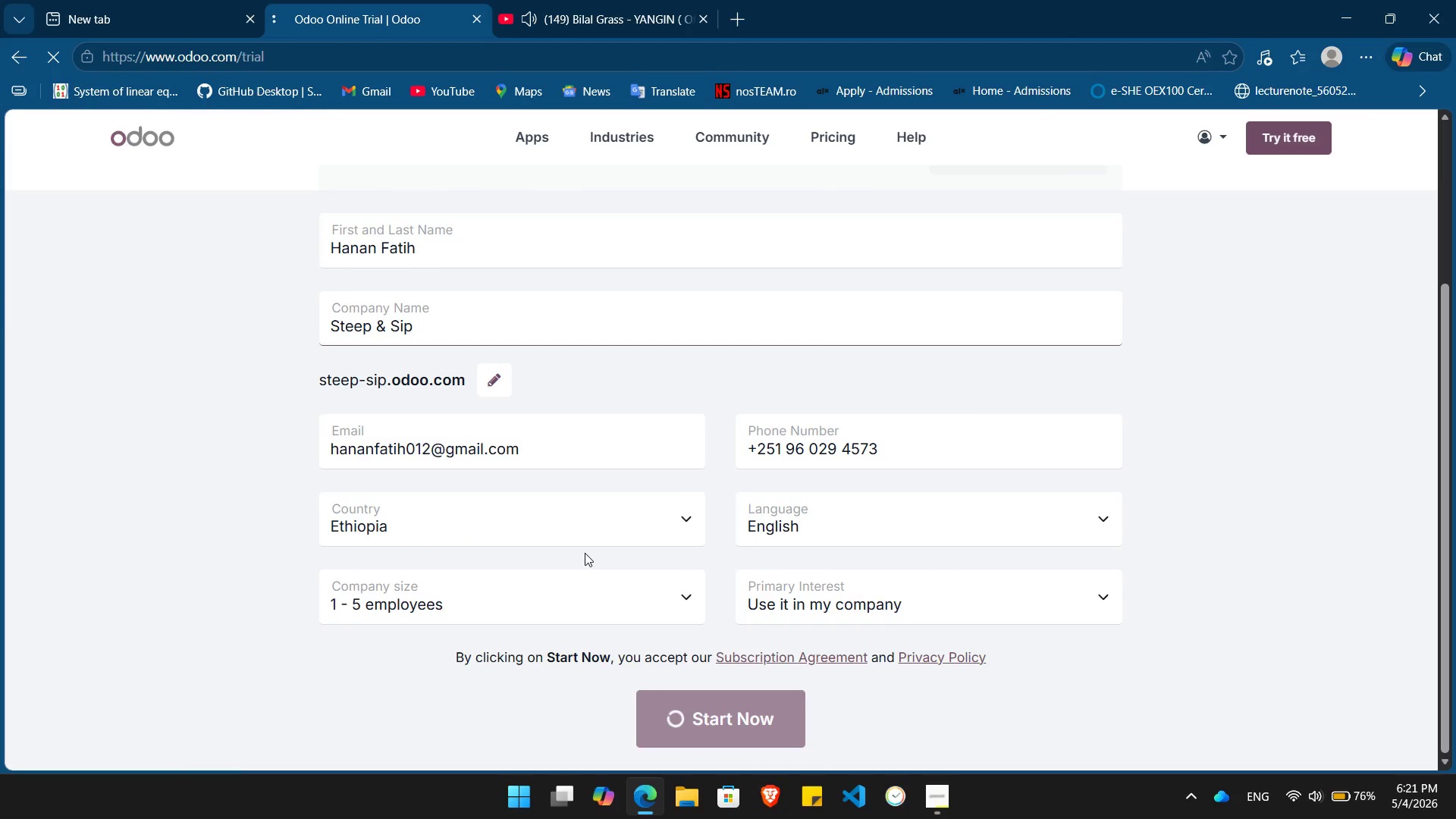 
left_click([755, 720])
 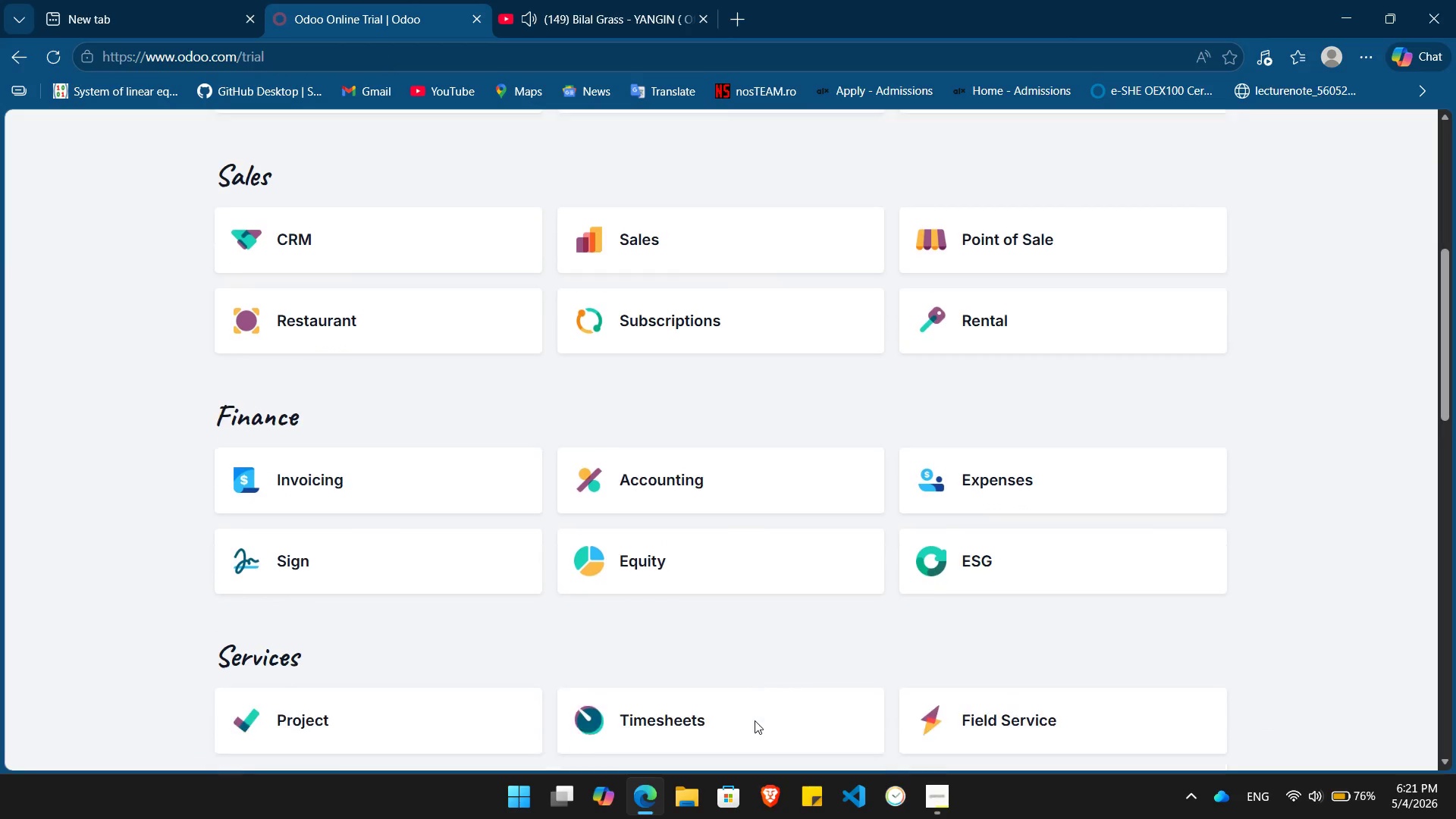 
wait(9.31)
 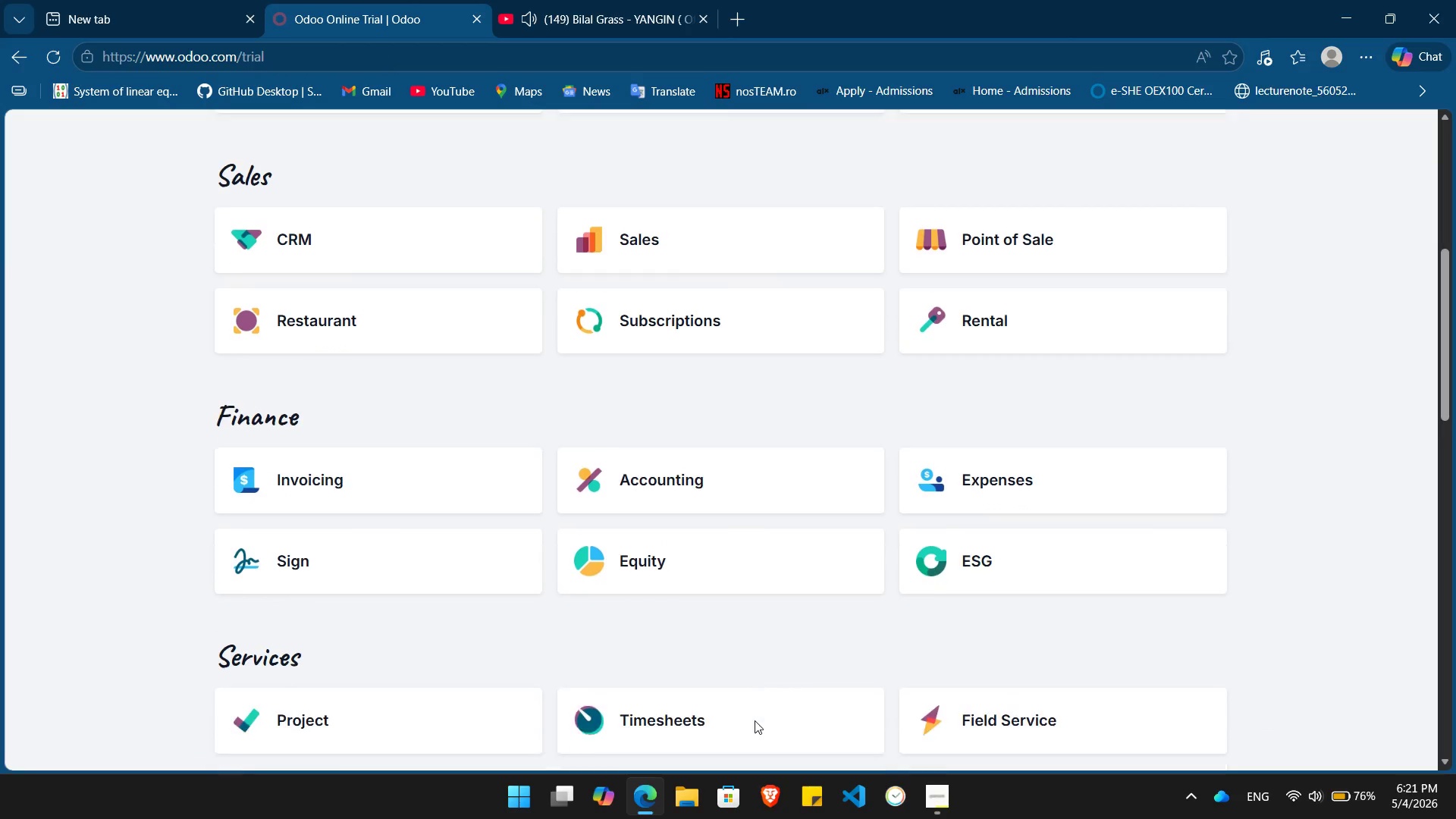 
left_click([1217, 132])
 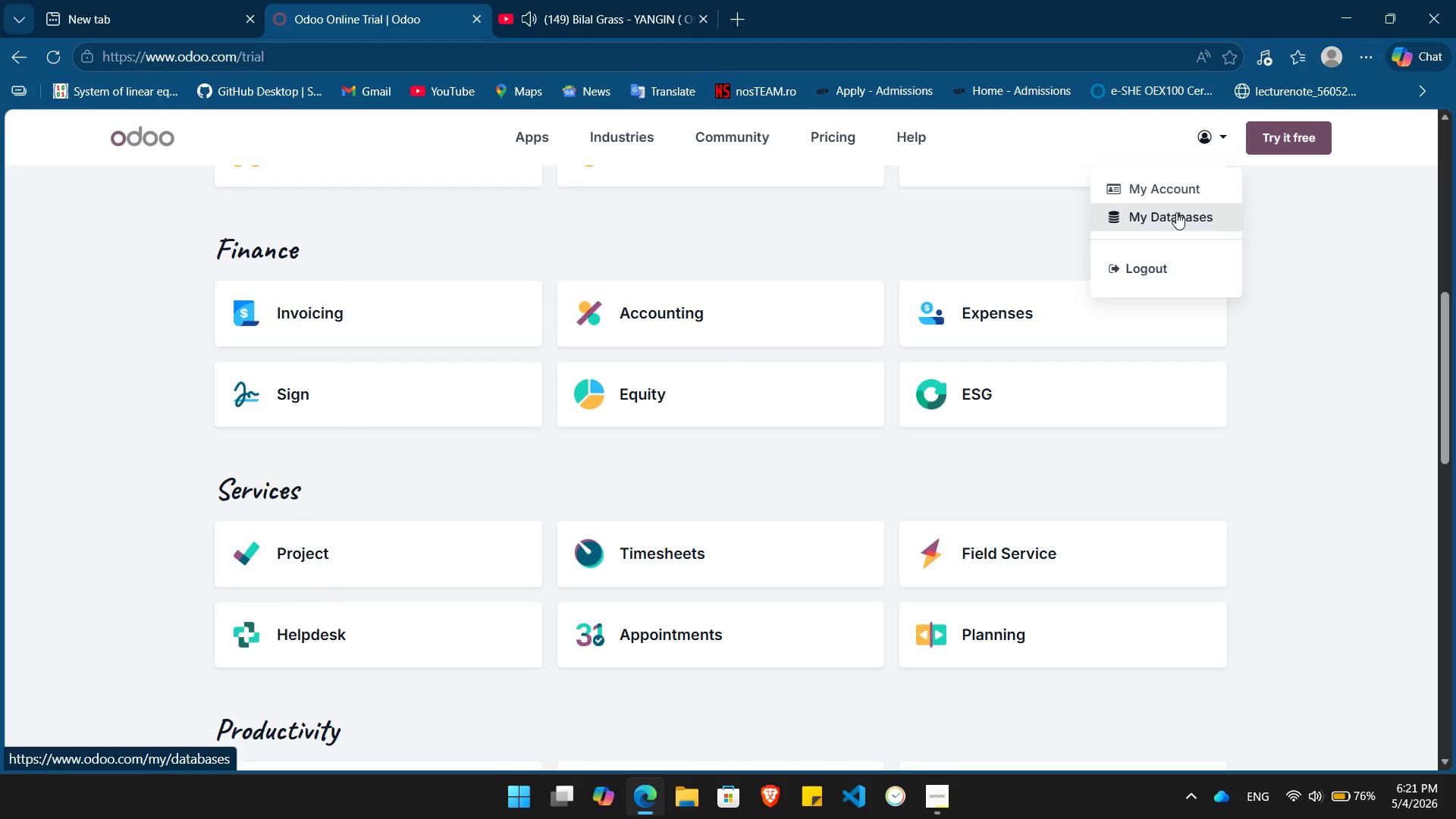 
left_click([1176, 212])
 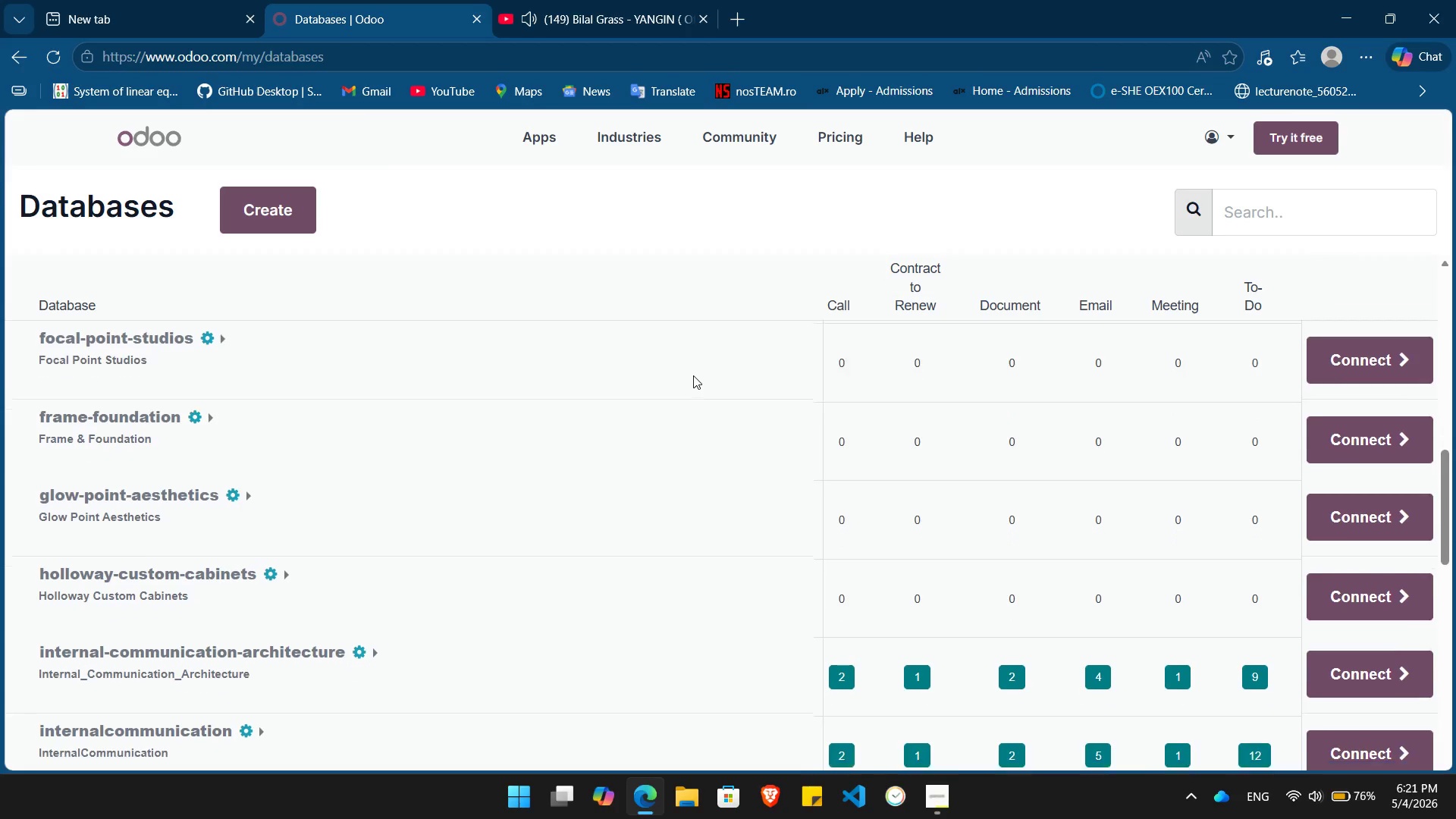 
wait(9.56)
 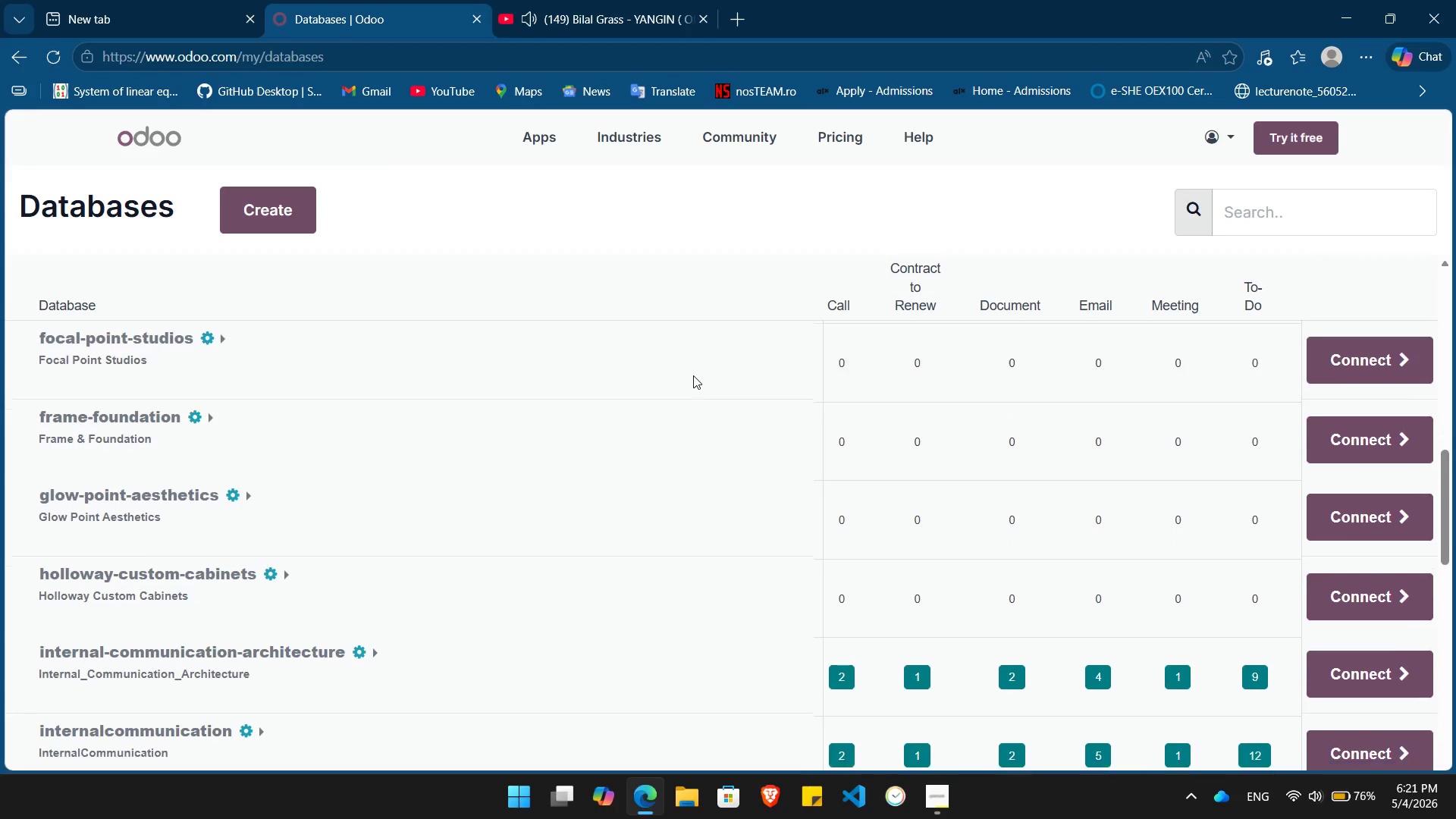 
left_click([1384, 478])
 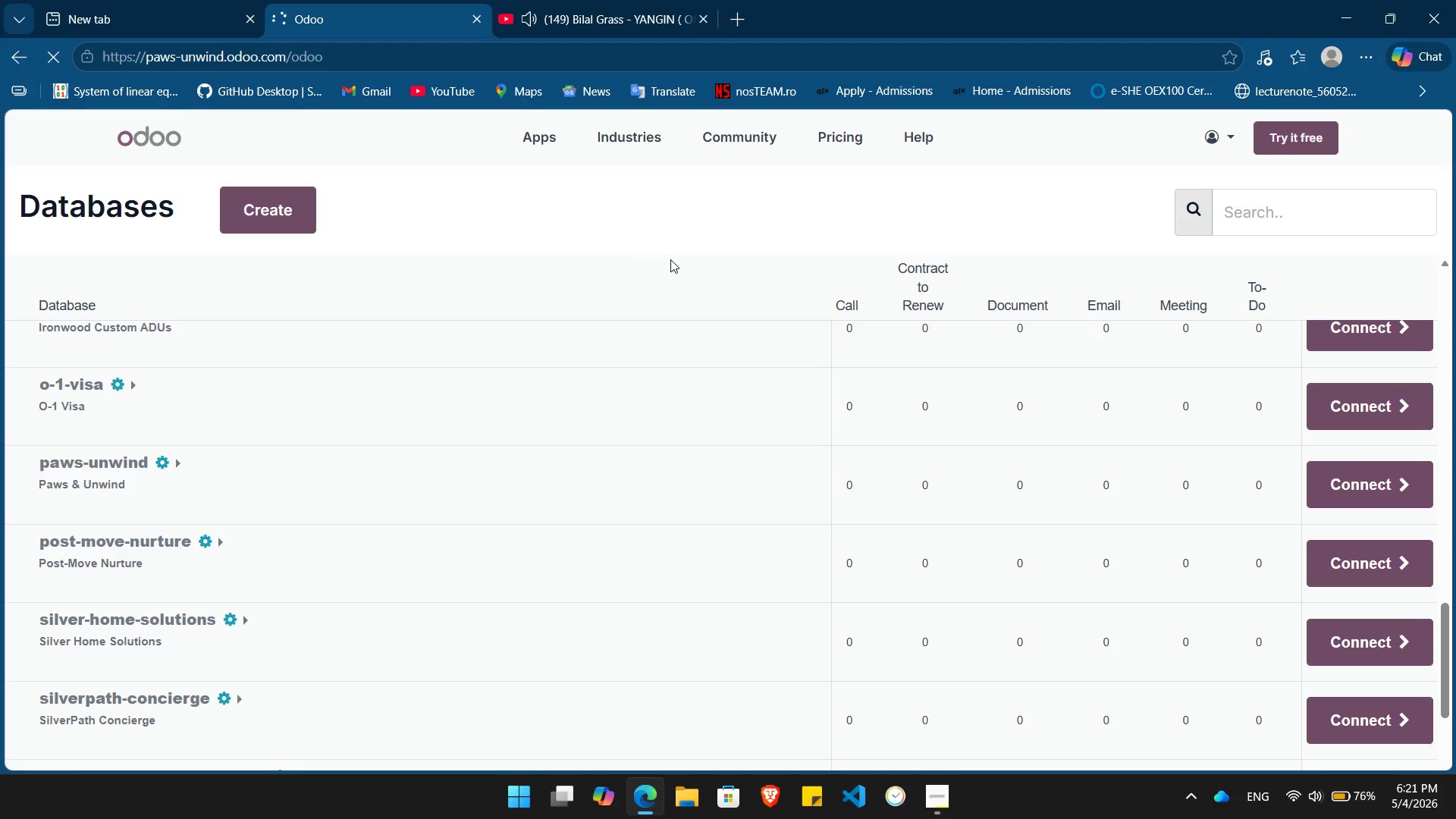 
wait(11.59)
 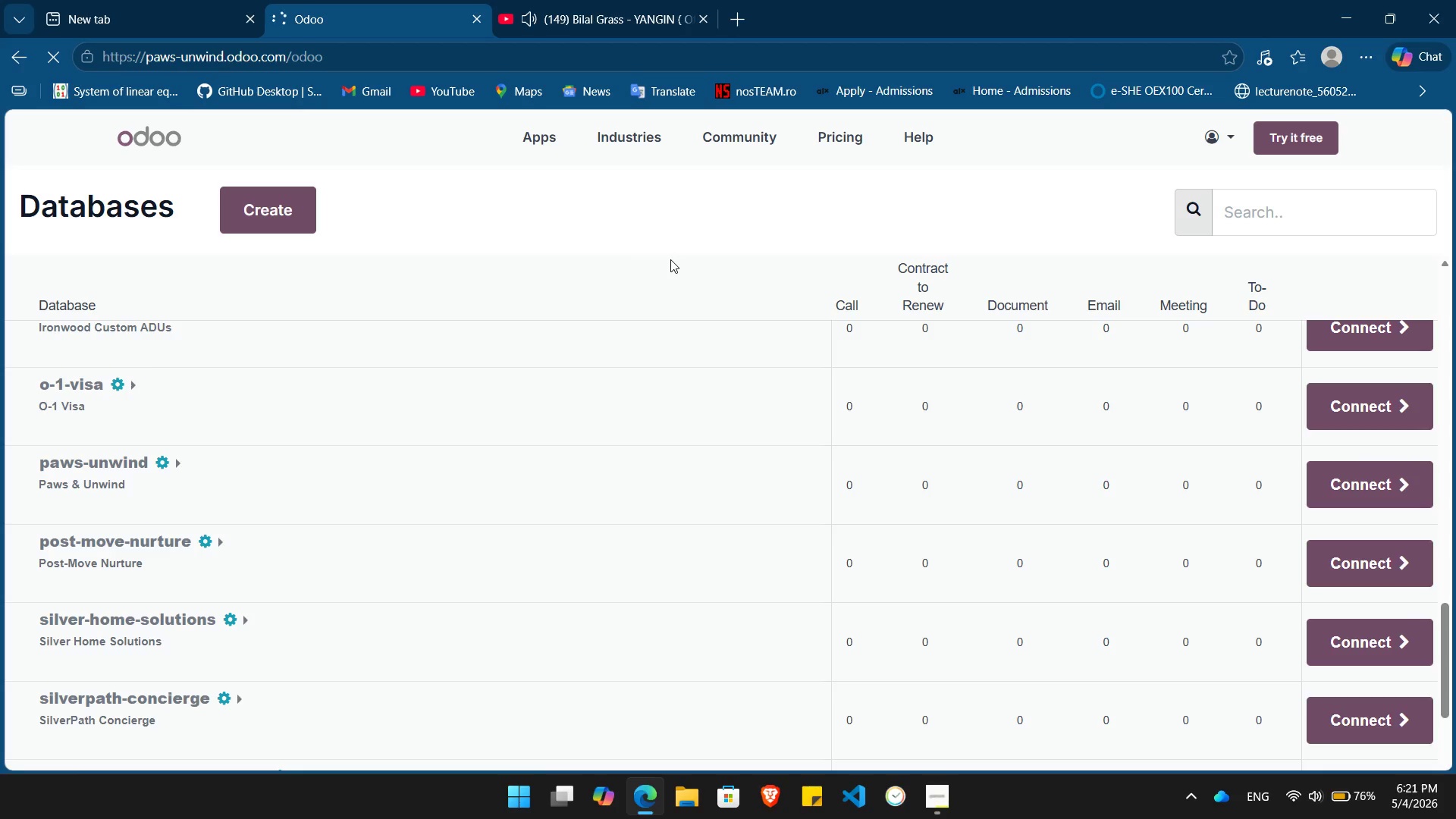 
left_click([927, 299])
 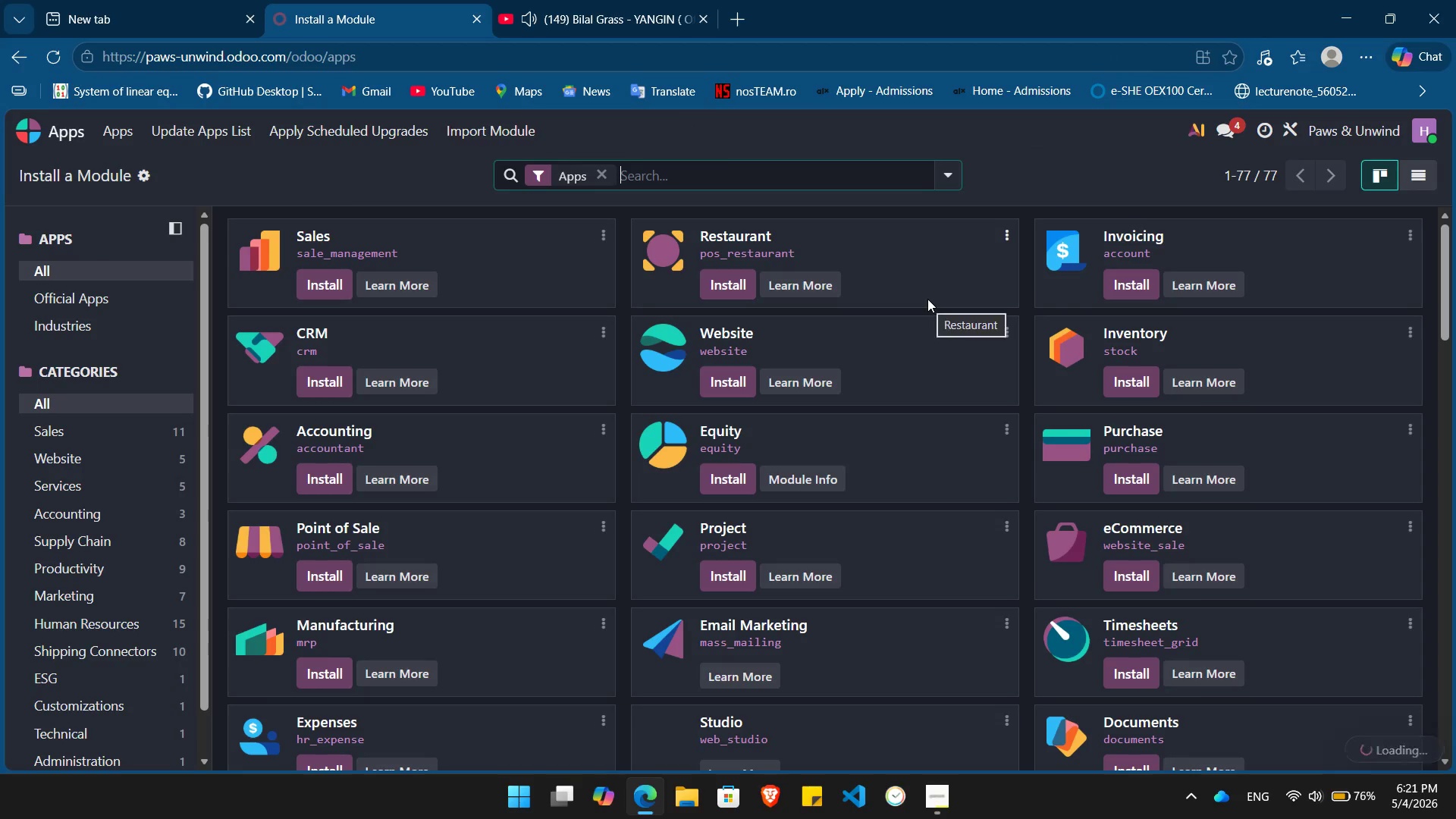 
type(market)
 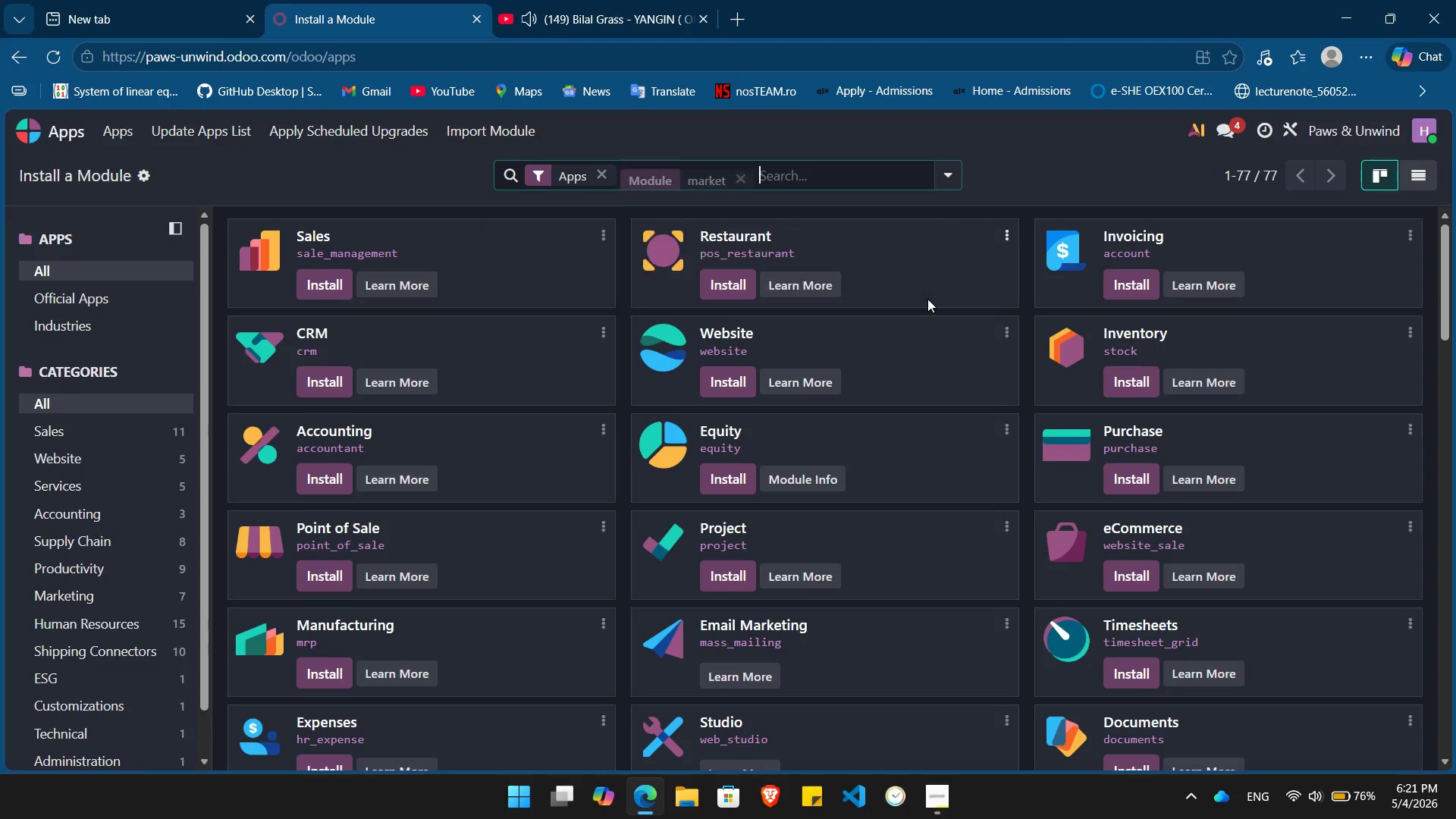 
key(Enter)
 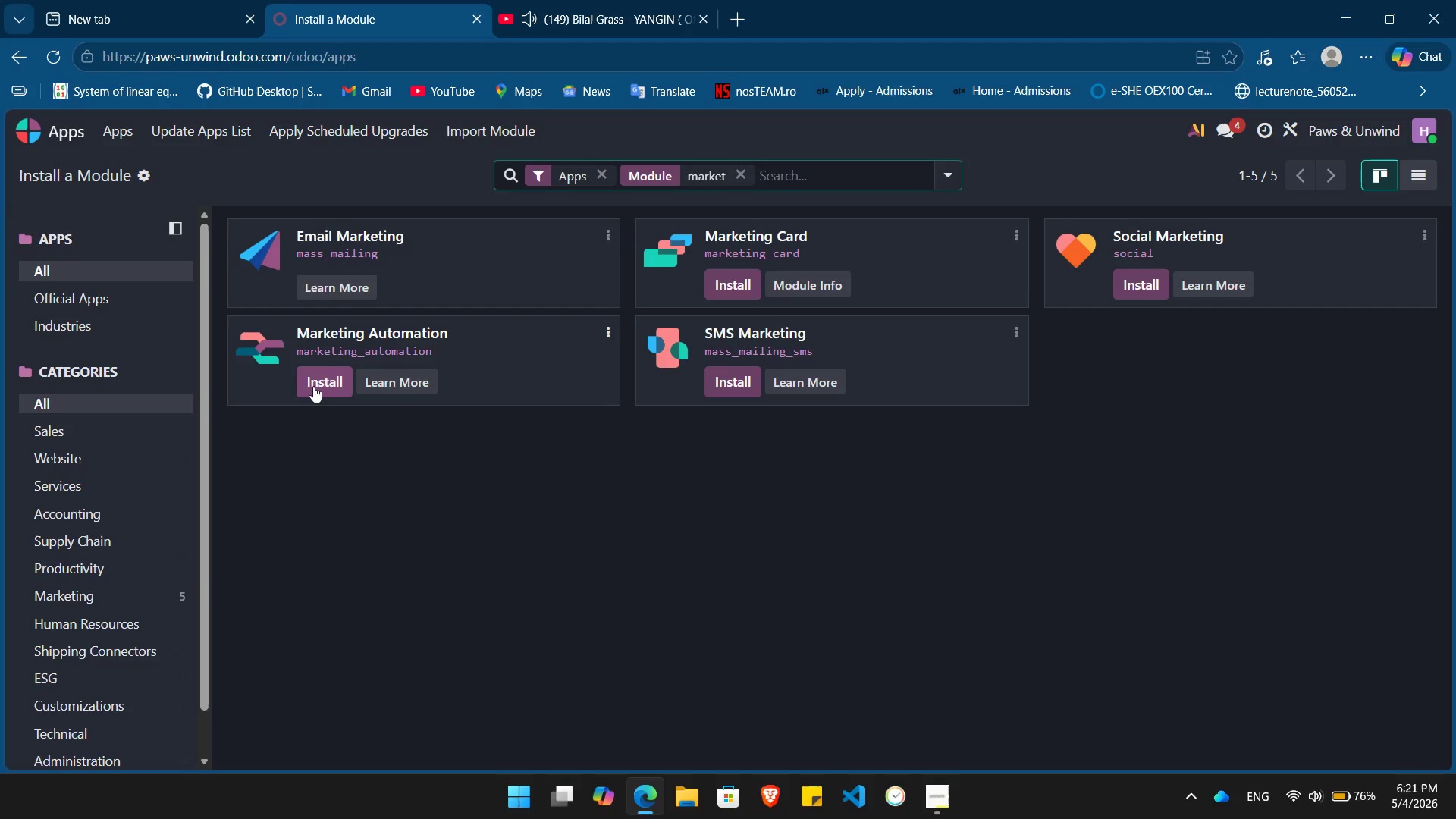 
left_click([303, 381])
 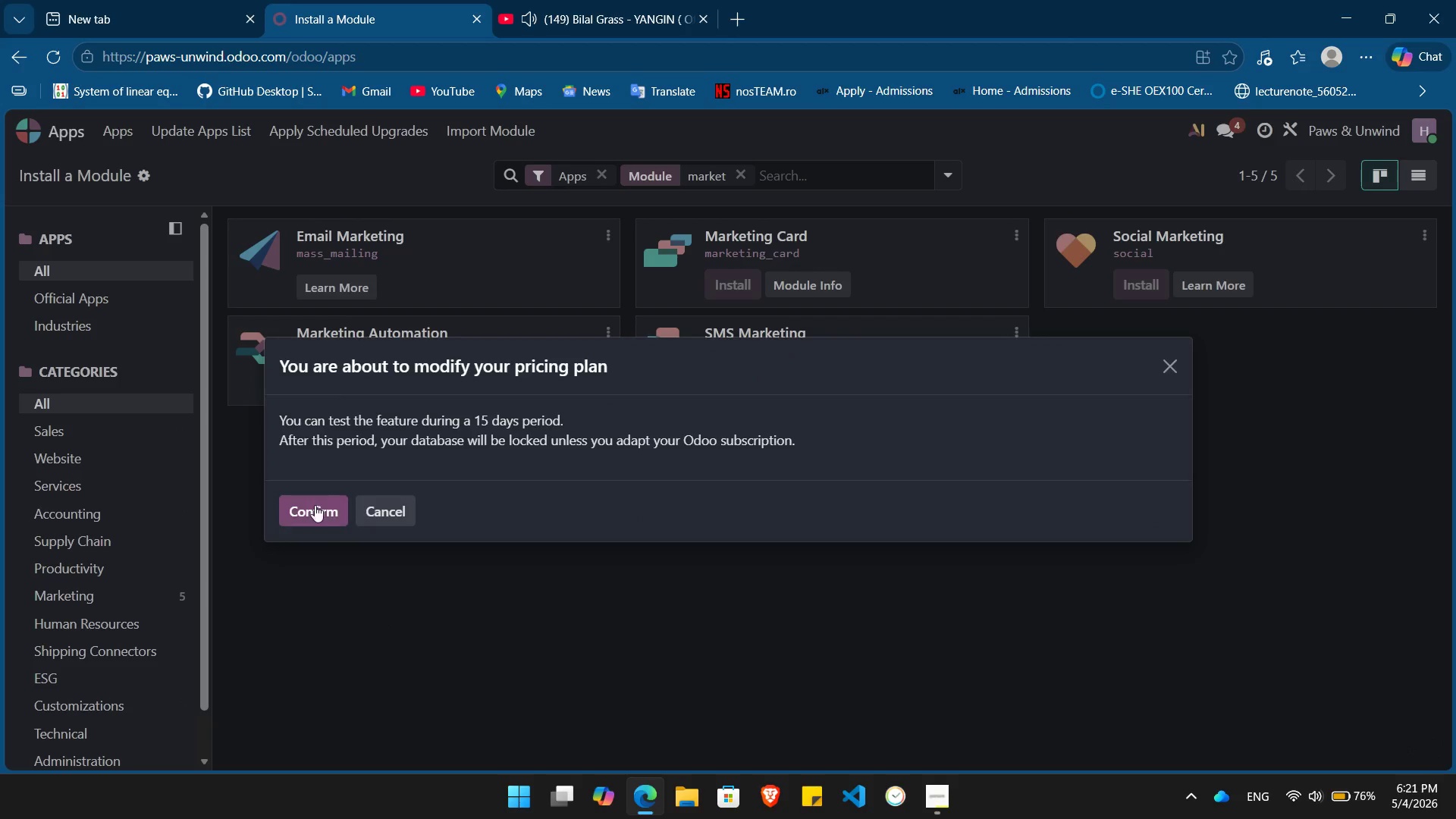 
left_click([315, 524])
 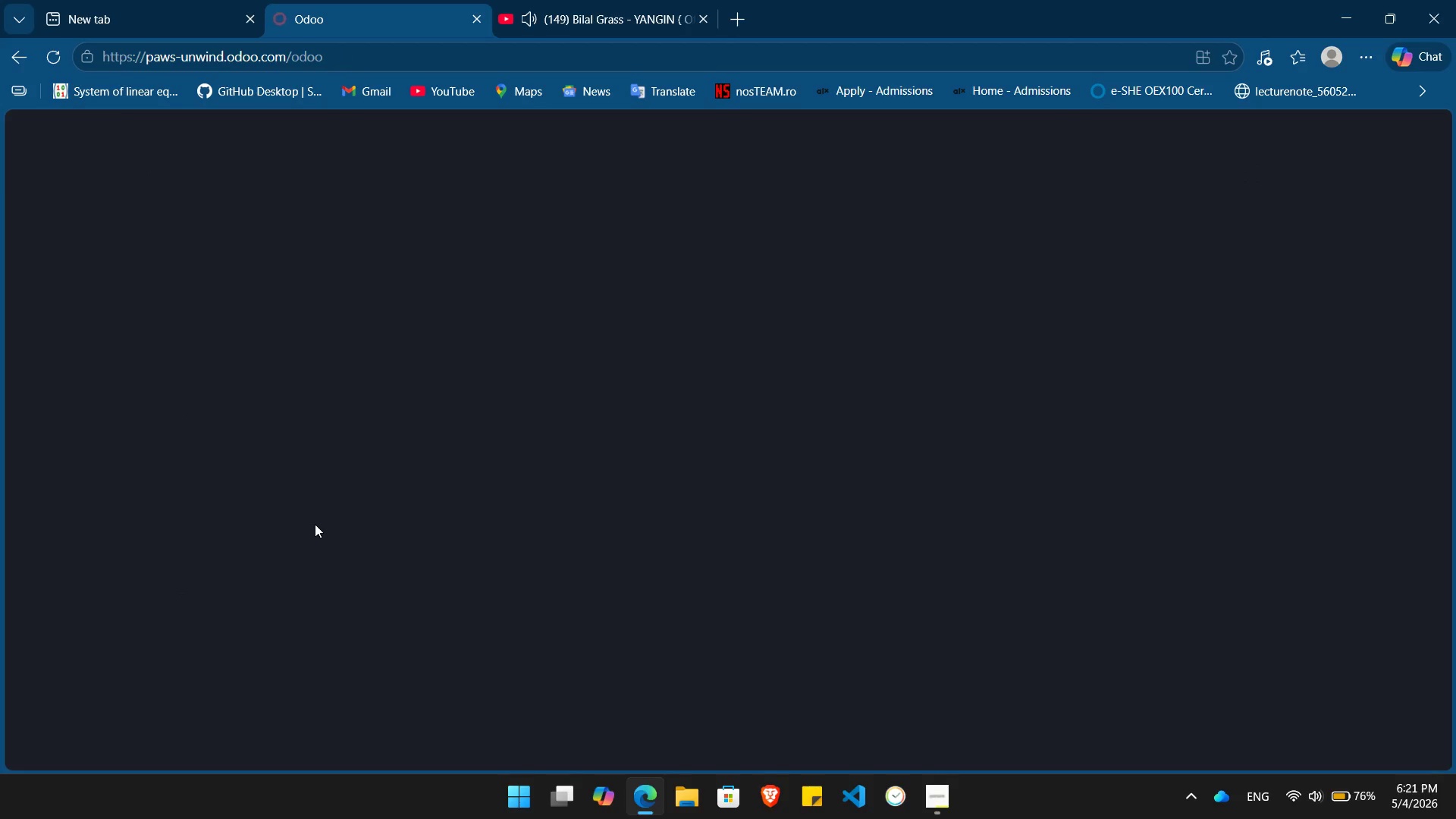 
wait(14.81)
 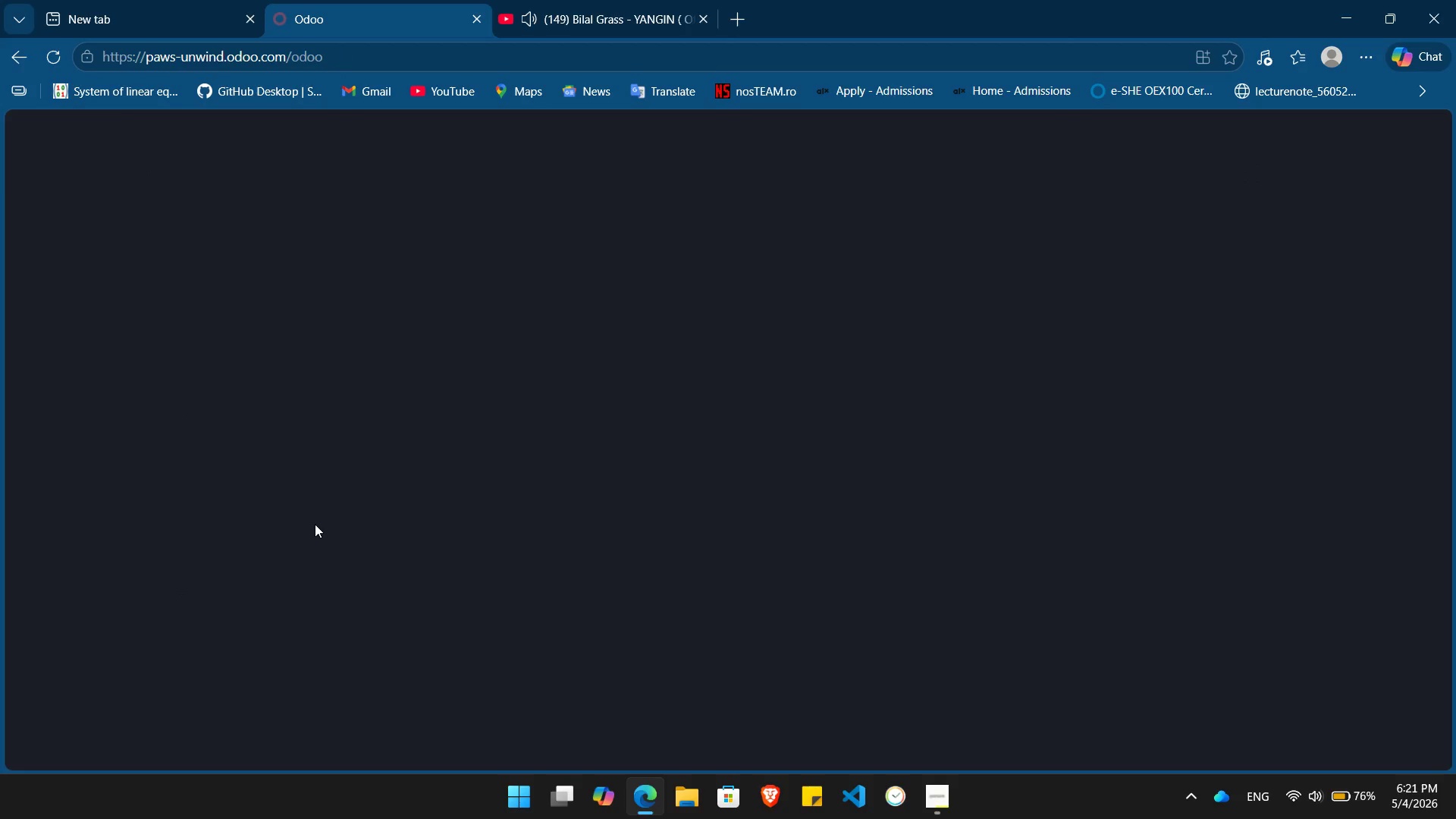 
key(Alt+Tab)